 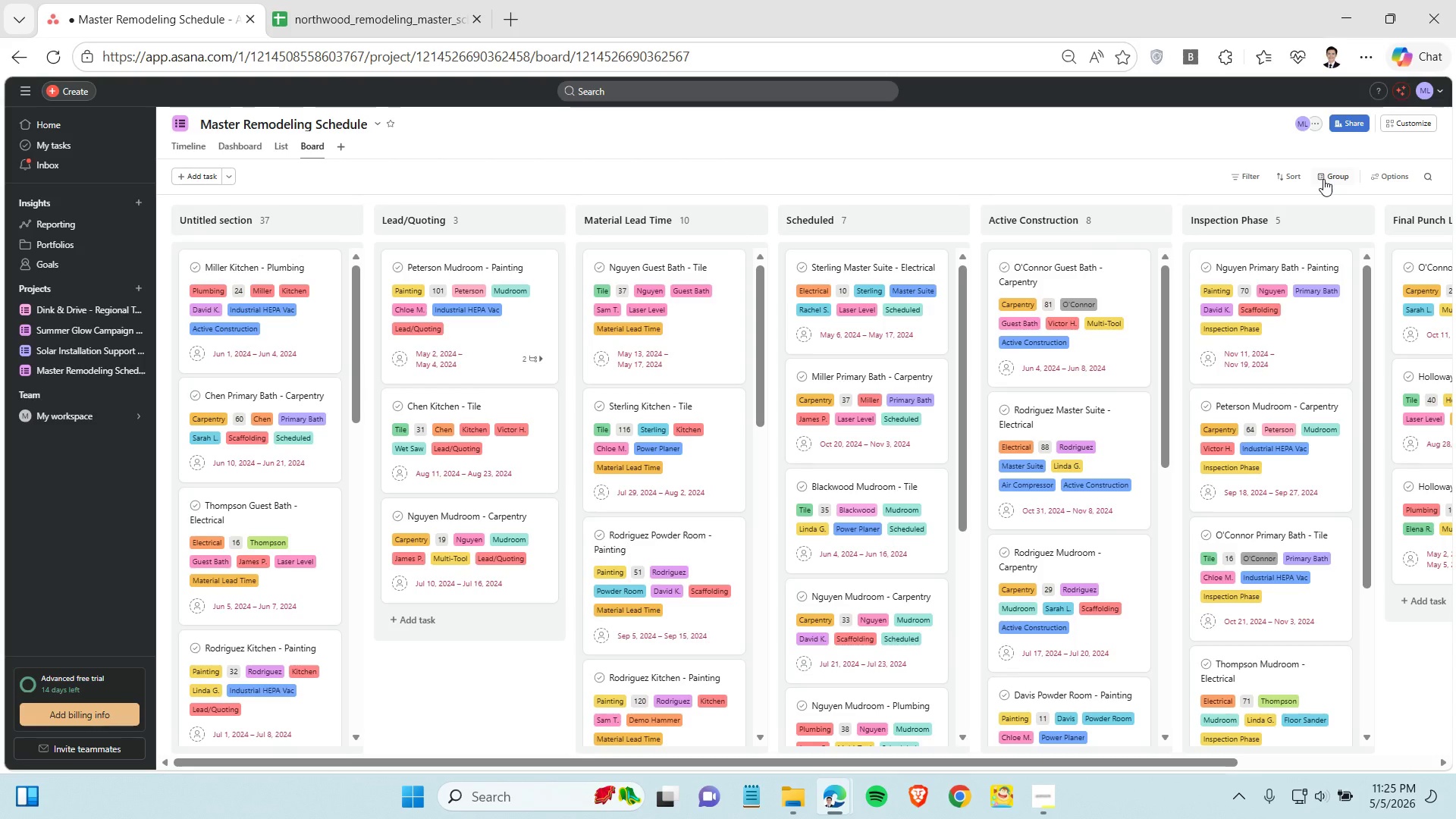 
left_click([1150, 231])
 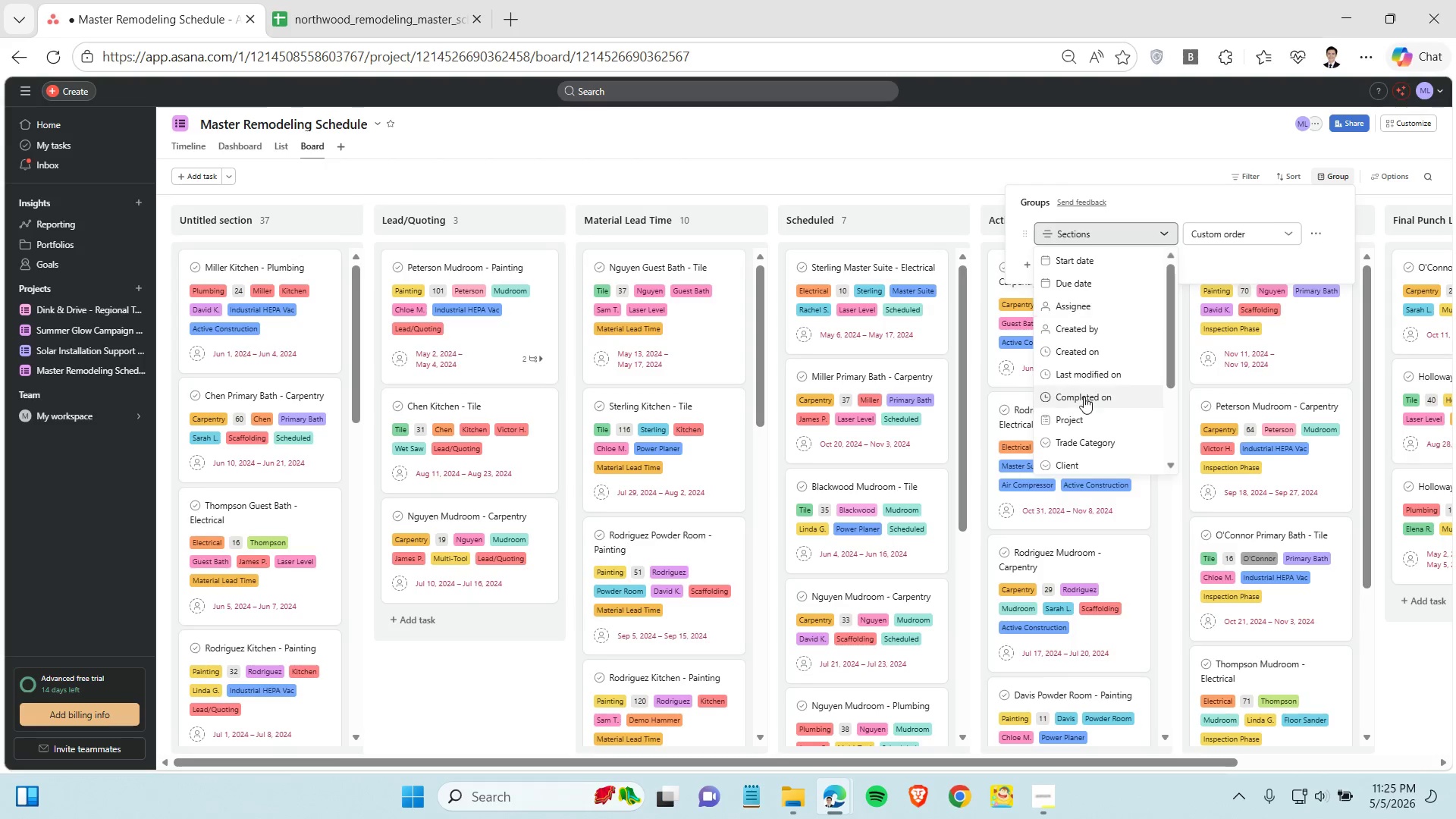 
scroll: coordinate [1088, 414], scroll_direction: down, amount: 2.0
 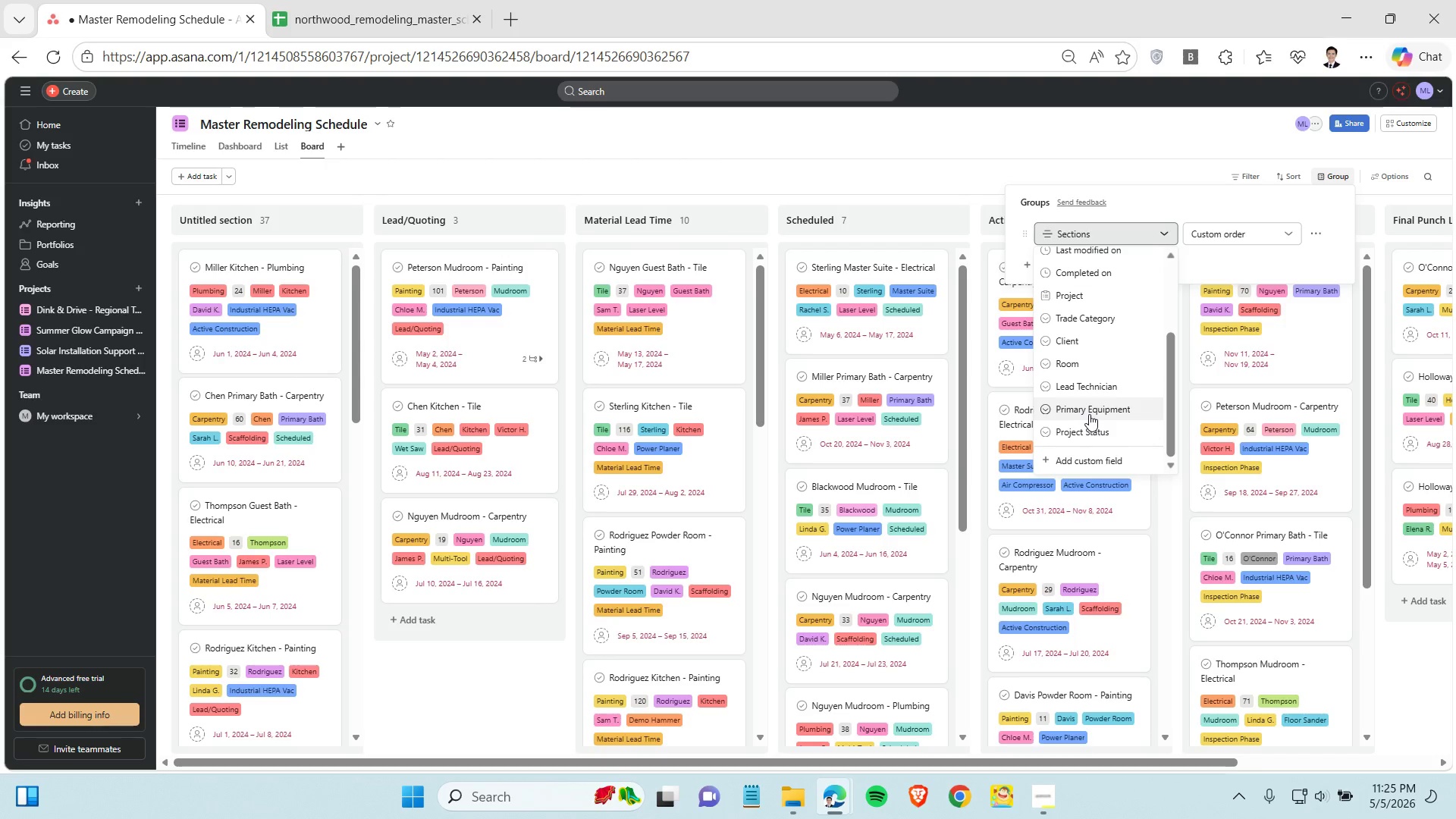 
left_click([1090, 413])
 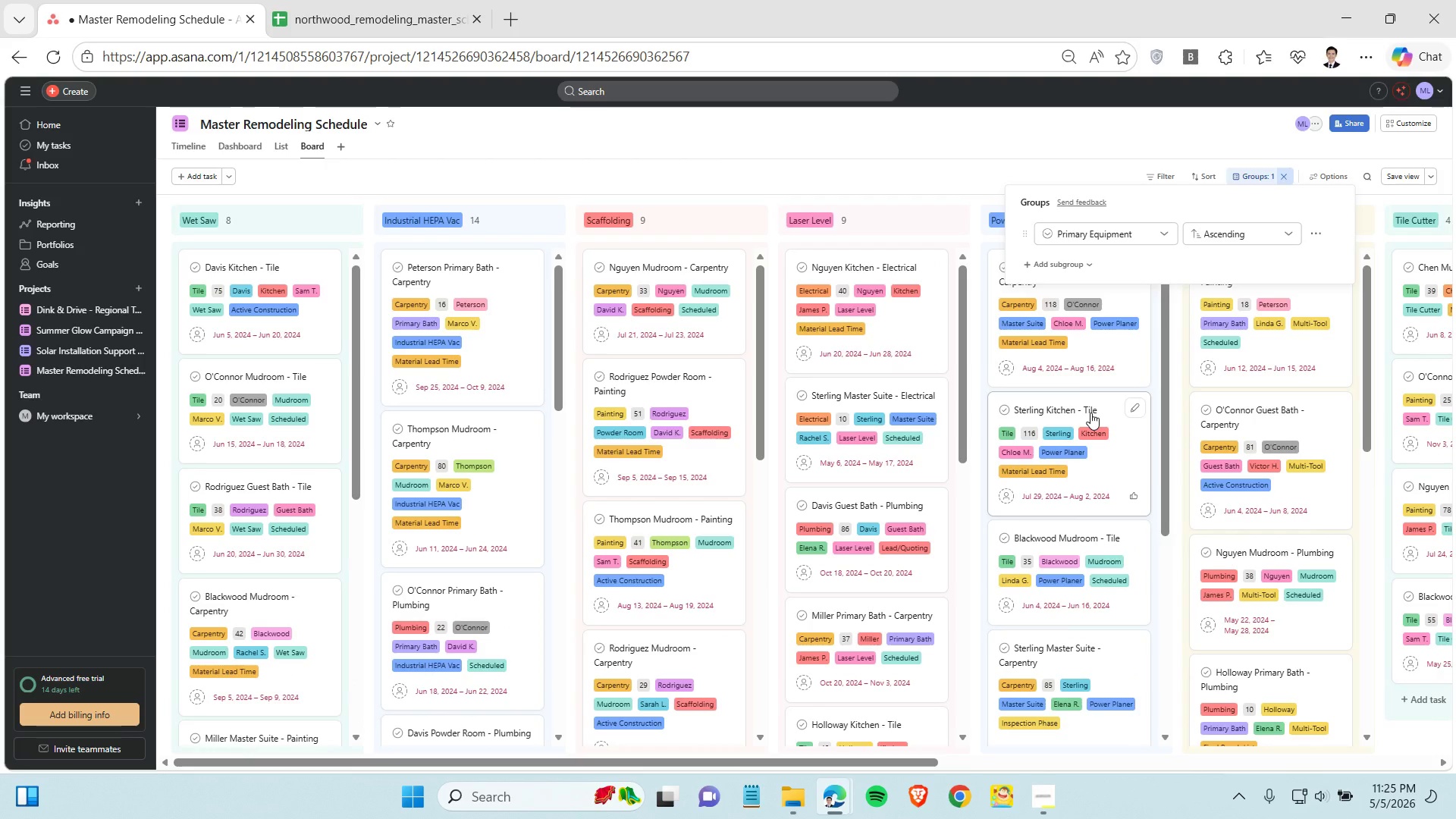 
wait(14.03)
 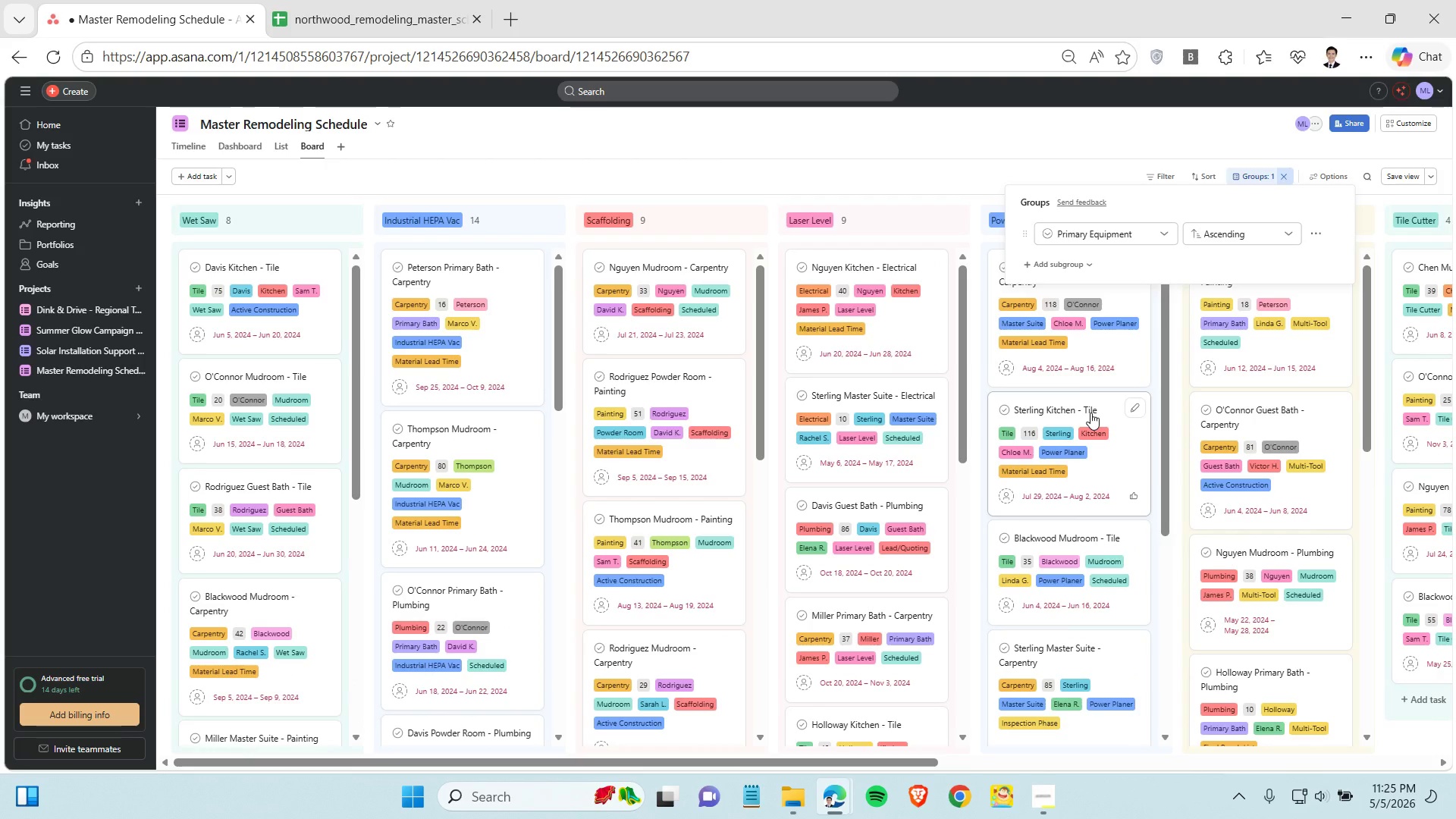 
left_click([316, 148])
 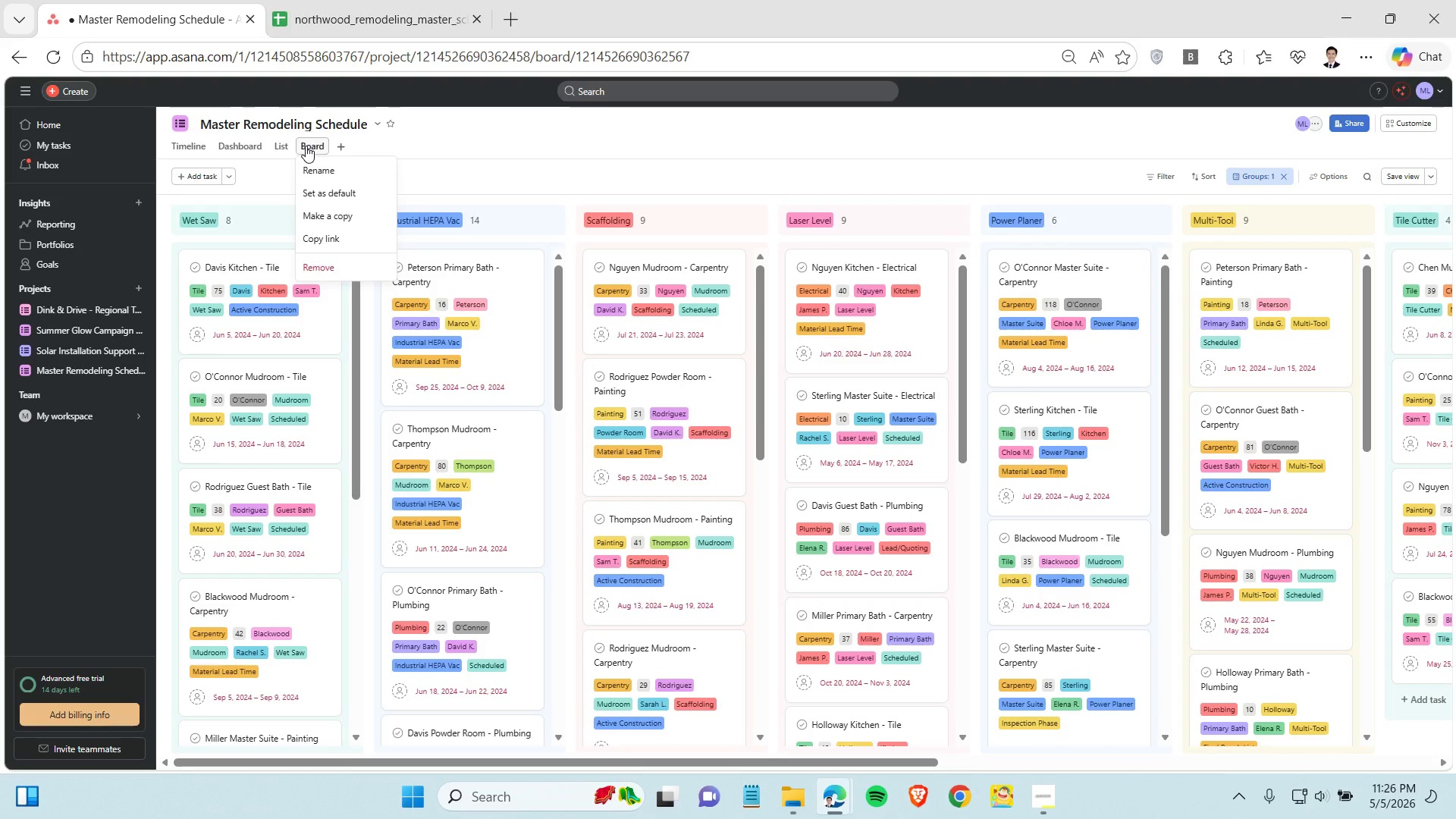 
left_click([306, 146])
 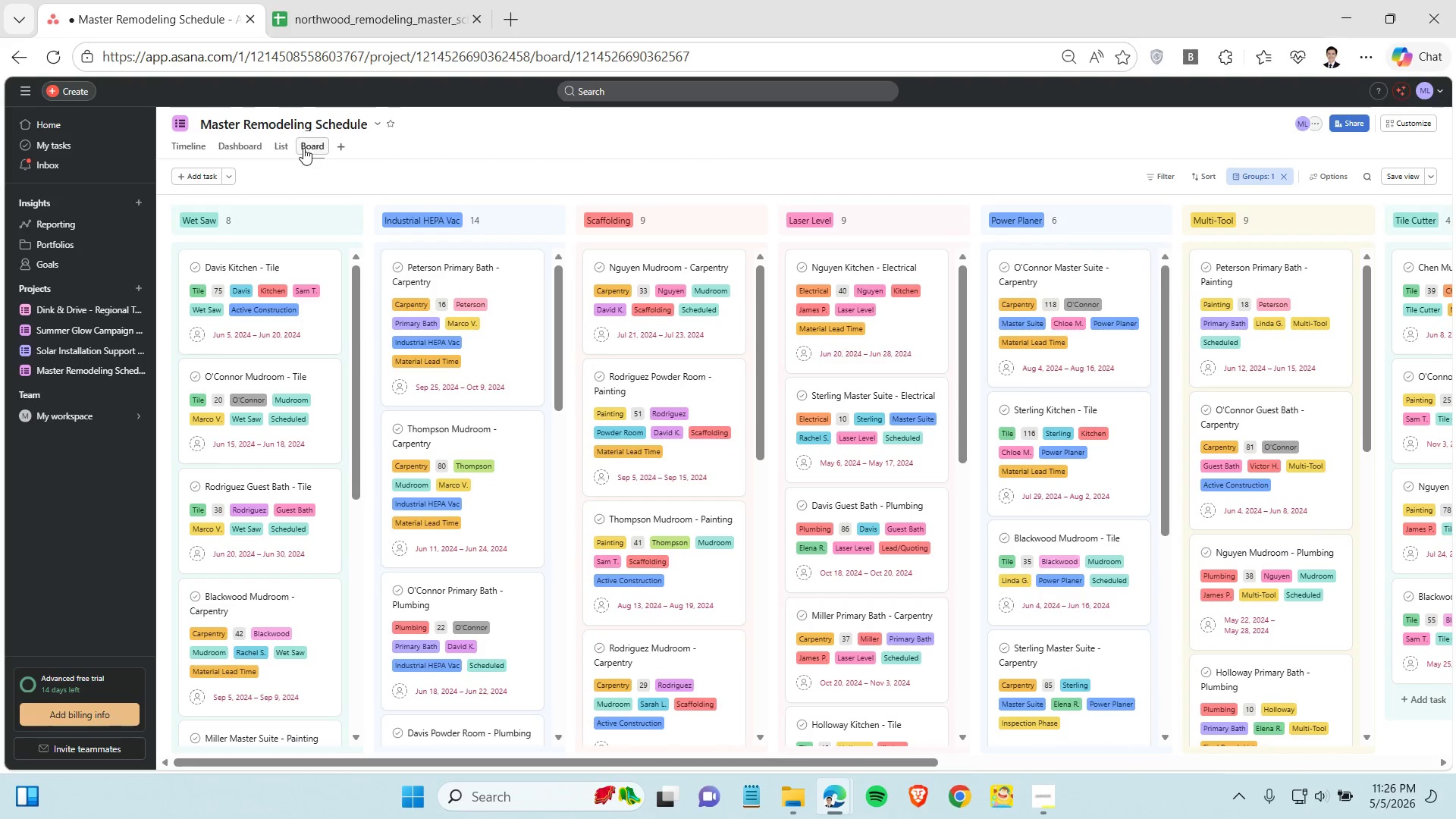 
double_click([303, 148])
 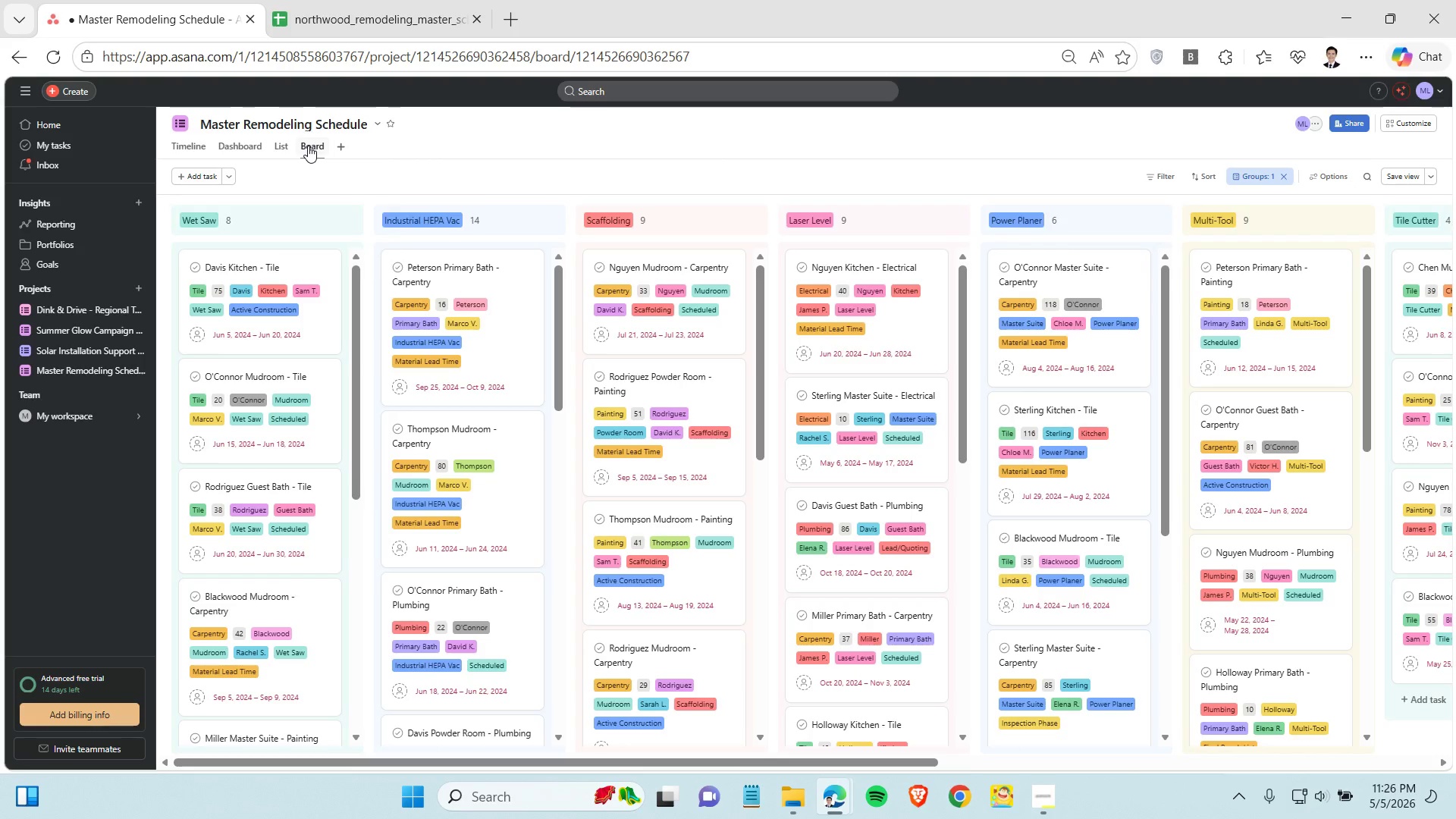 
double_click([308, 146])
 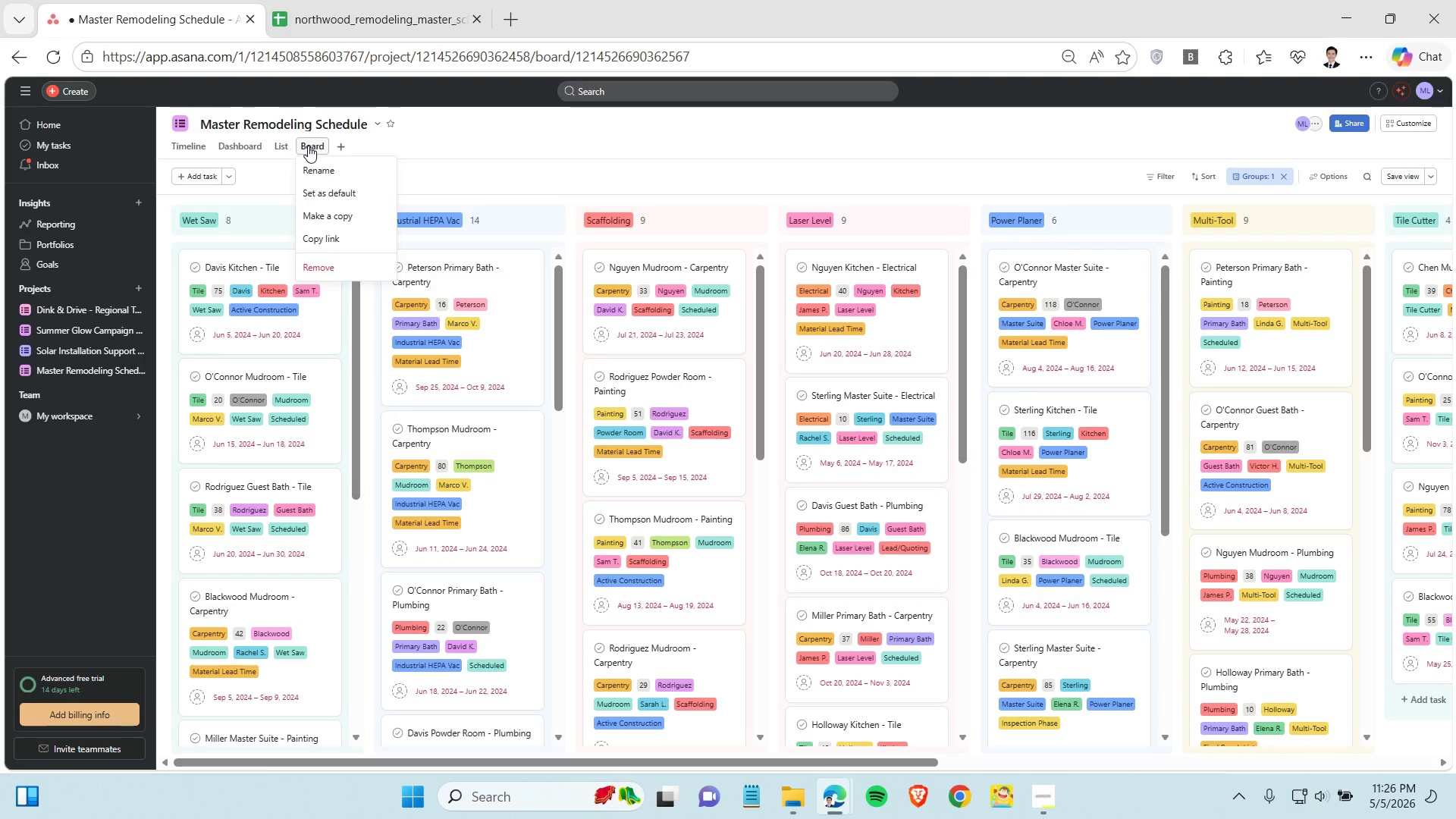 
triple_click([308, 146])
 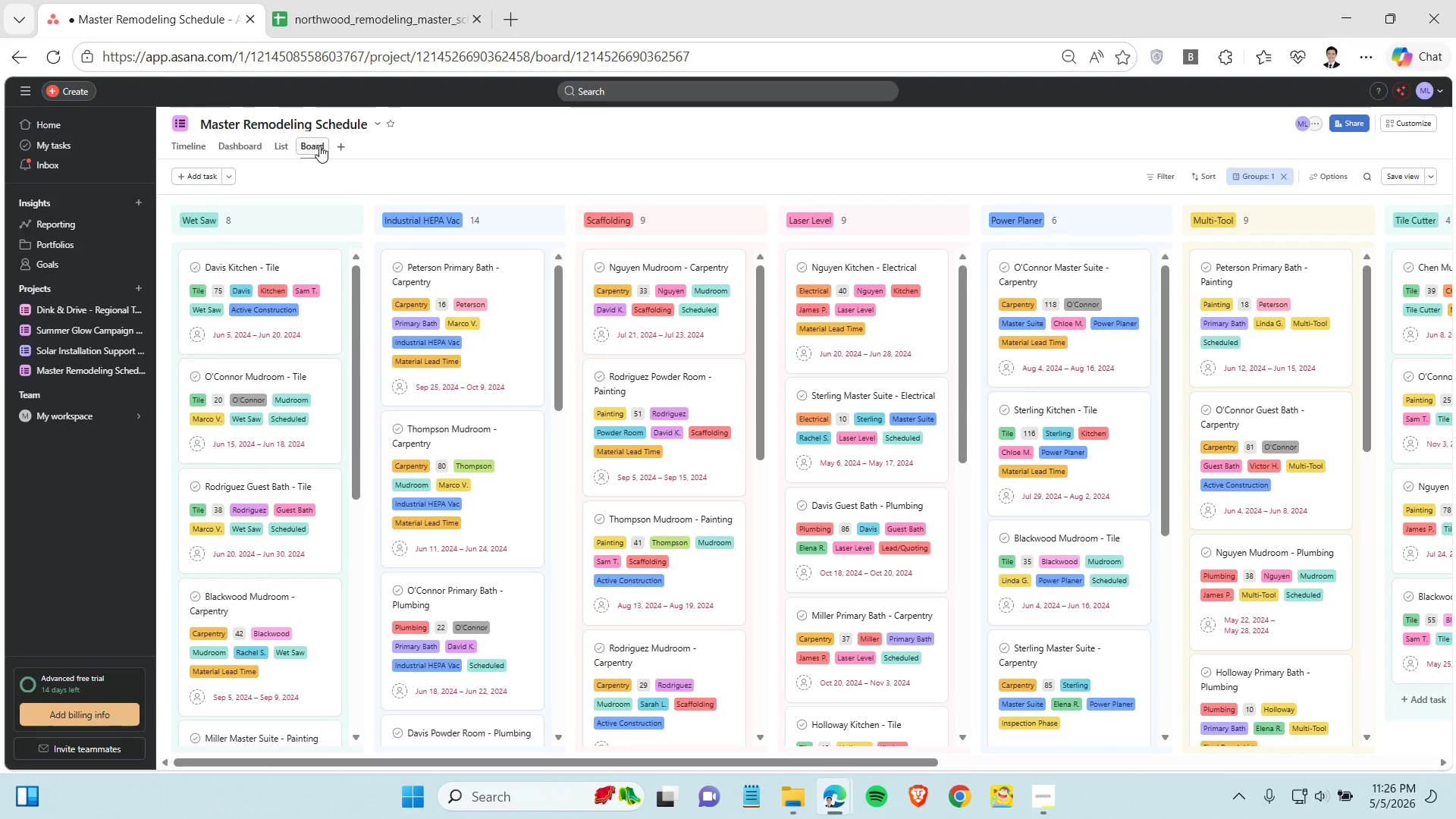 
left_click([319, 146])
 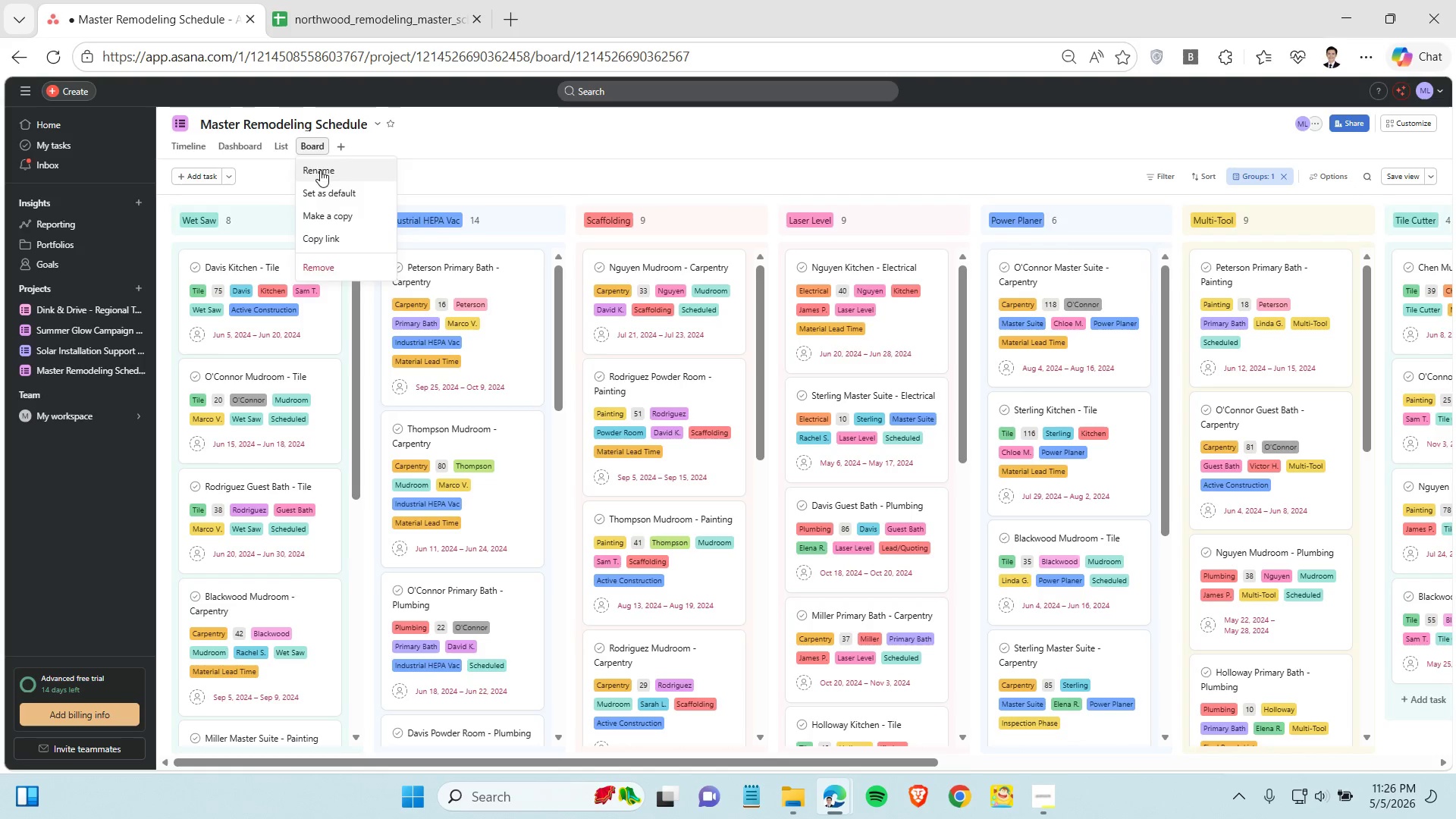 
left_click([320, 170])
 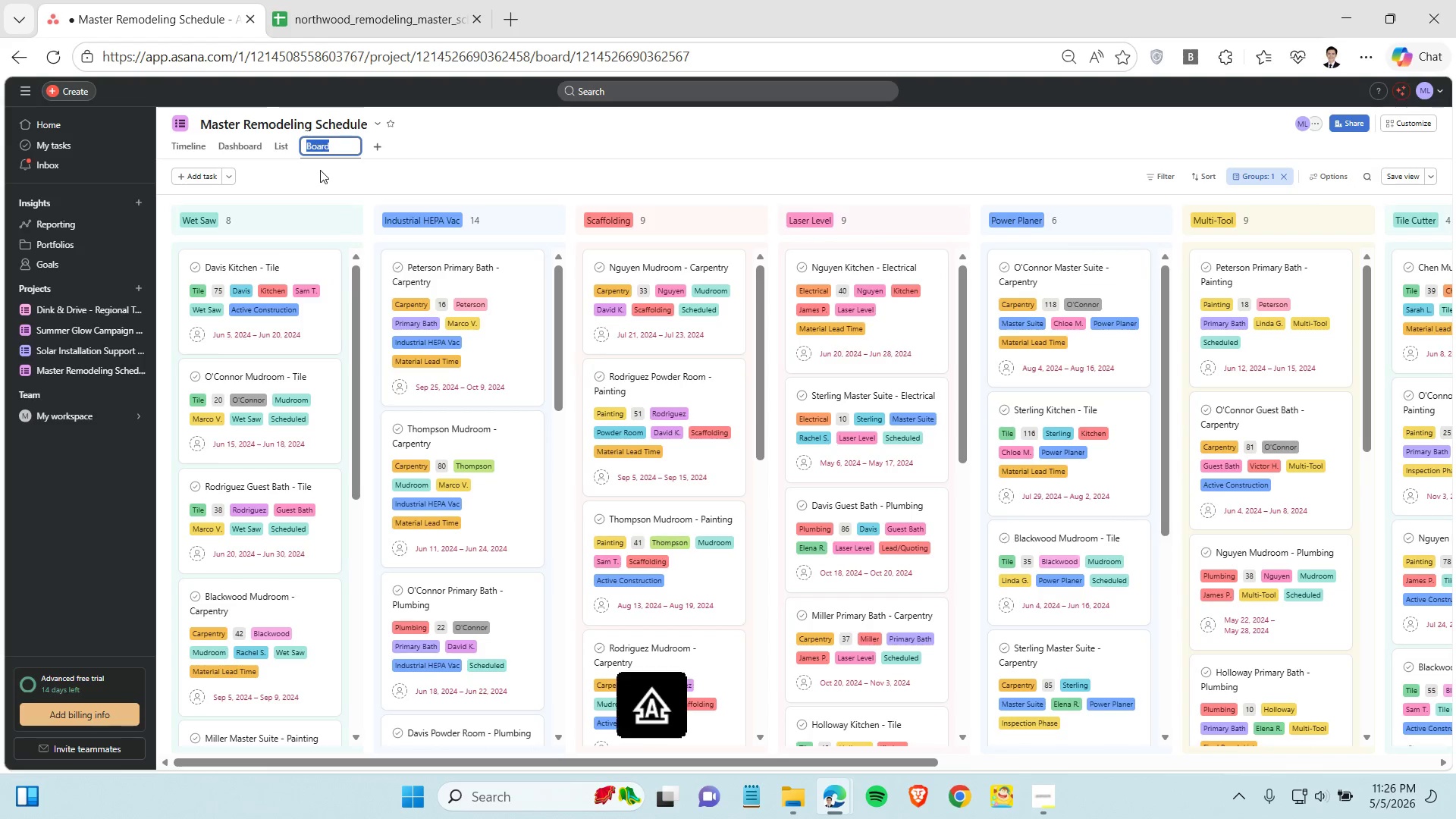 
type(Equipment Allocation b)
key(Backspace)
type(Board)
 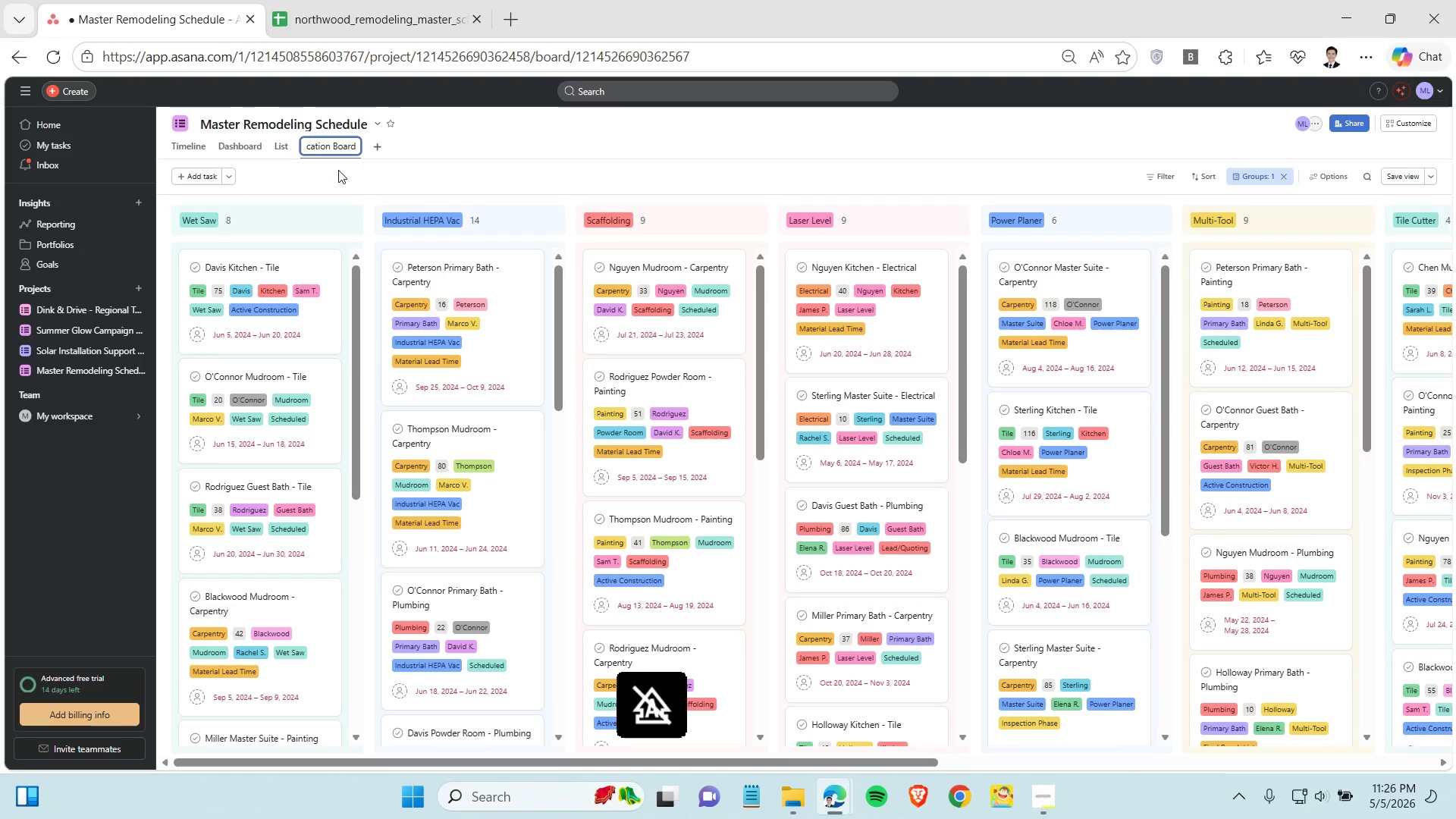 
left_click([386, 165])
 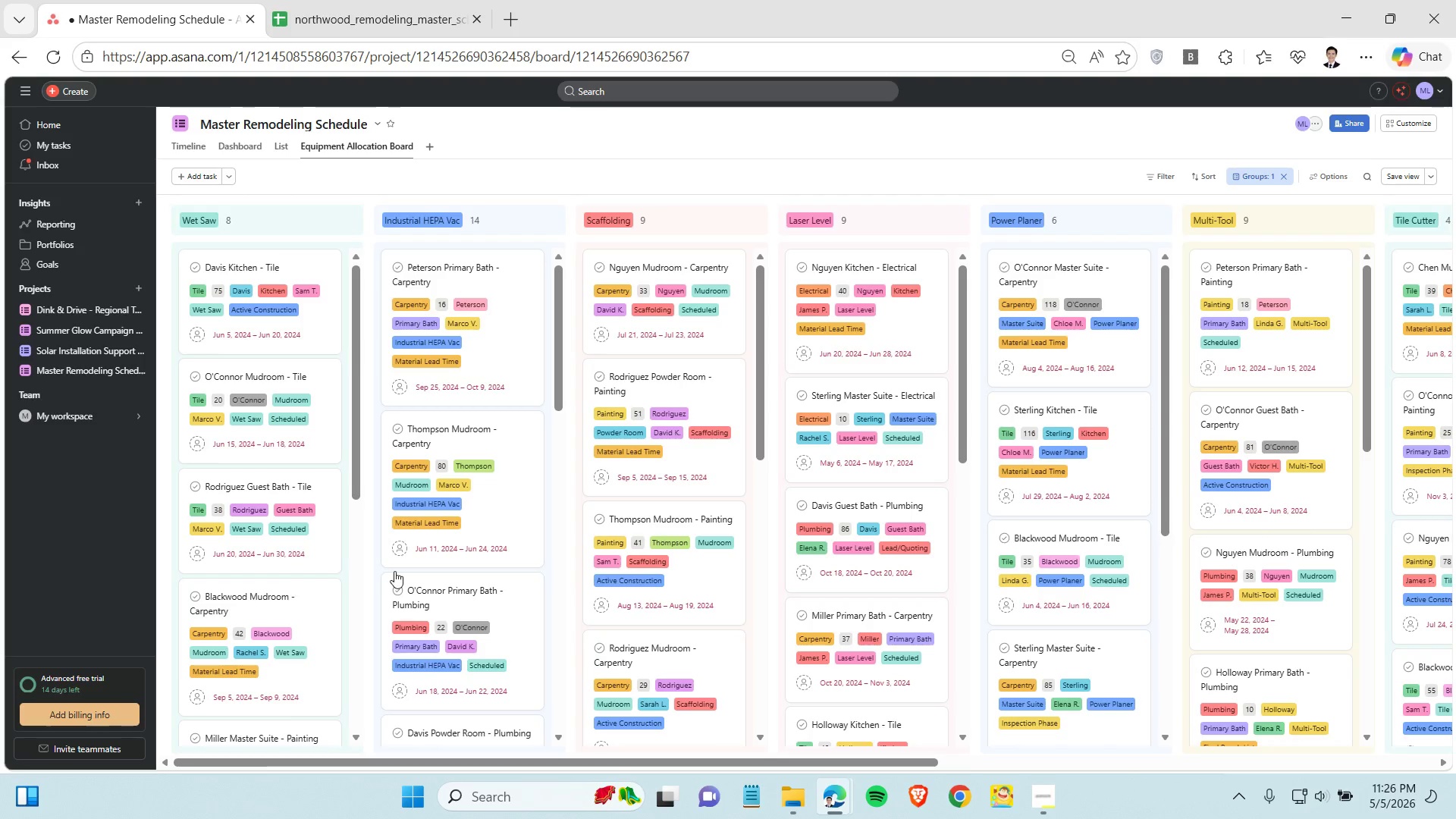 
left_click_drag(start_coordinate=[540, 761], to_coordinate=[488, 752])
 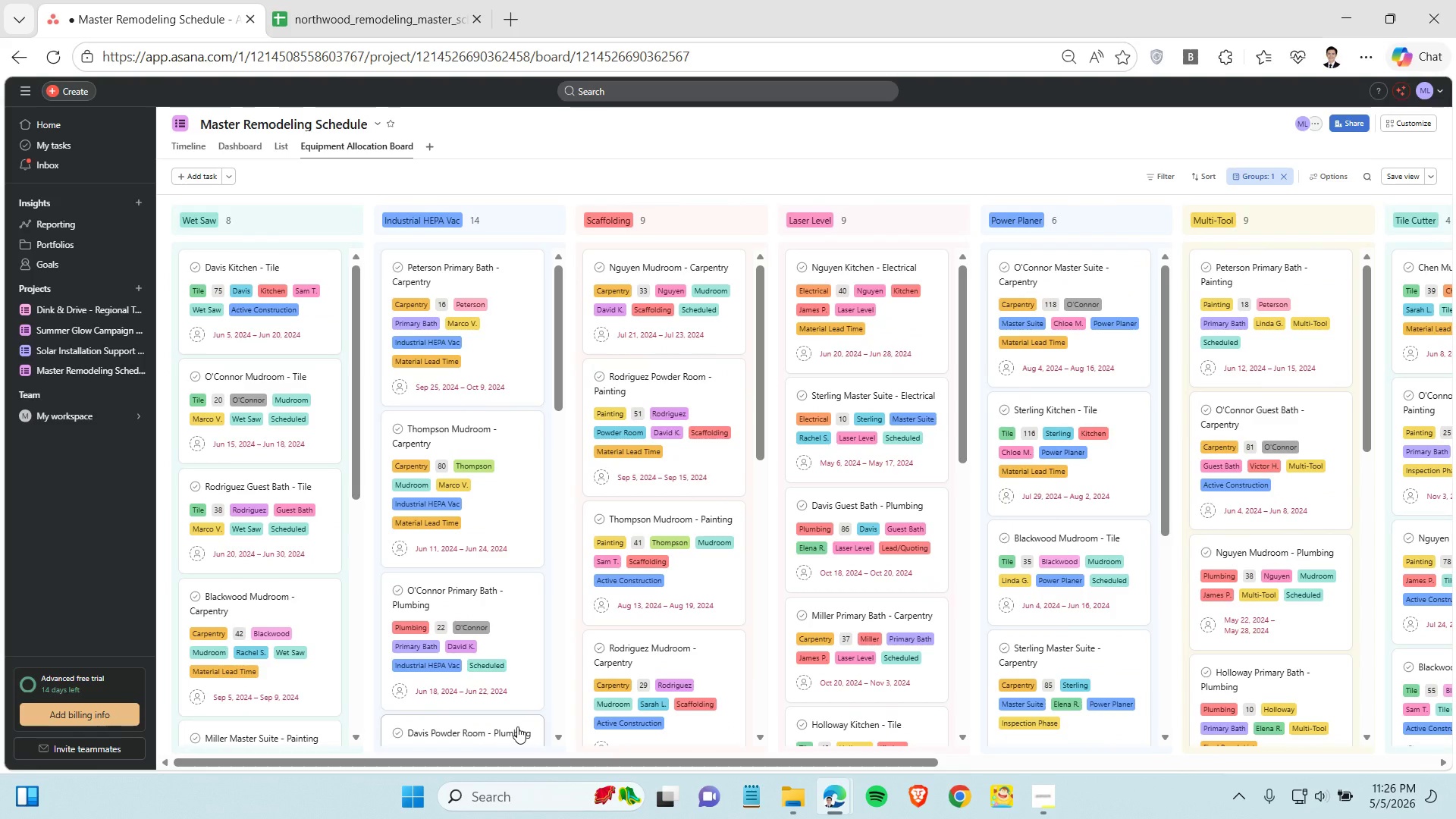 
scroll: coordinate [658, 546], scroll_direction: none, amount: 0.0
 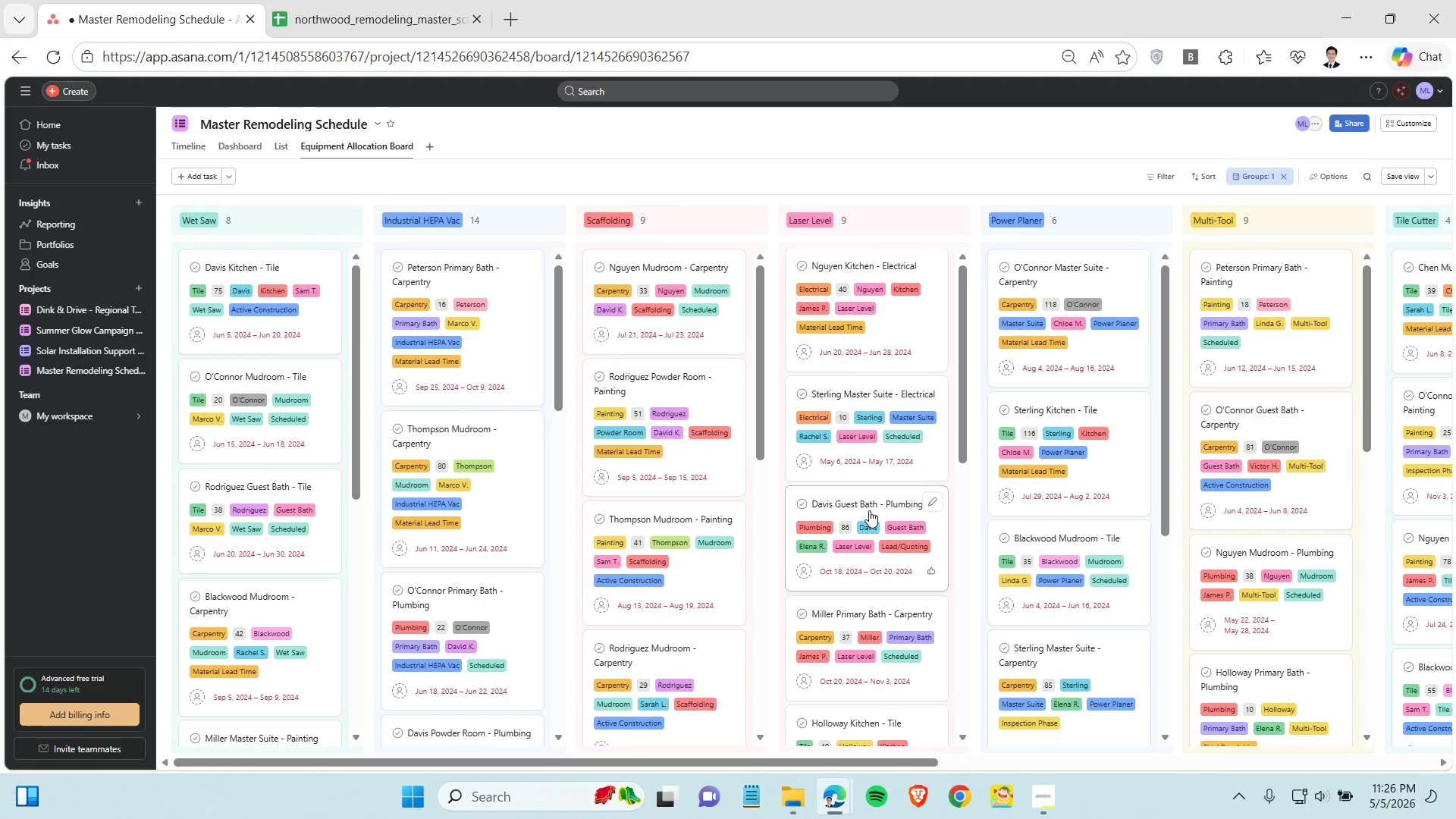 
scroll: coordinate [621, 488], scroll_direction: down, amount: 13.0
 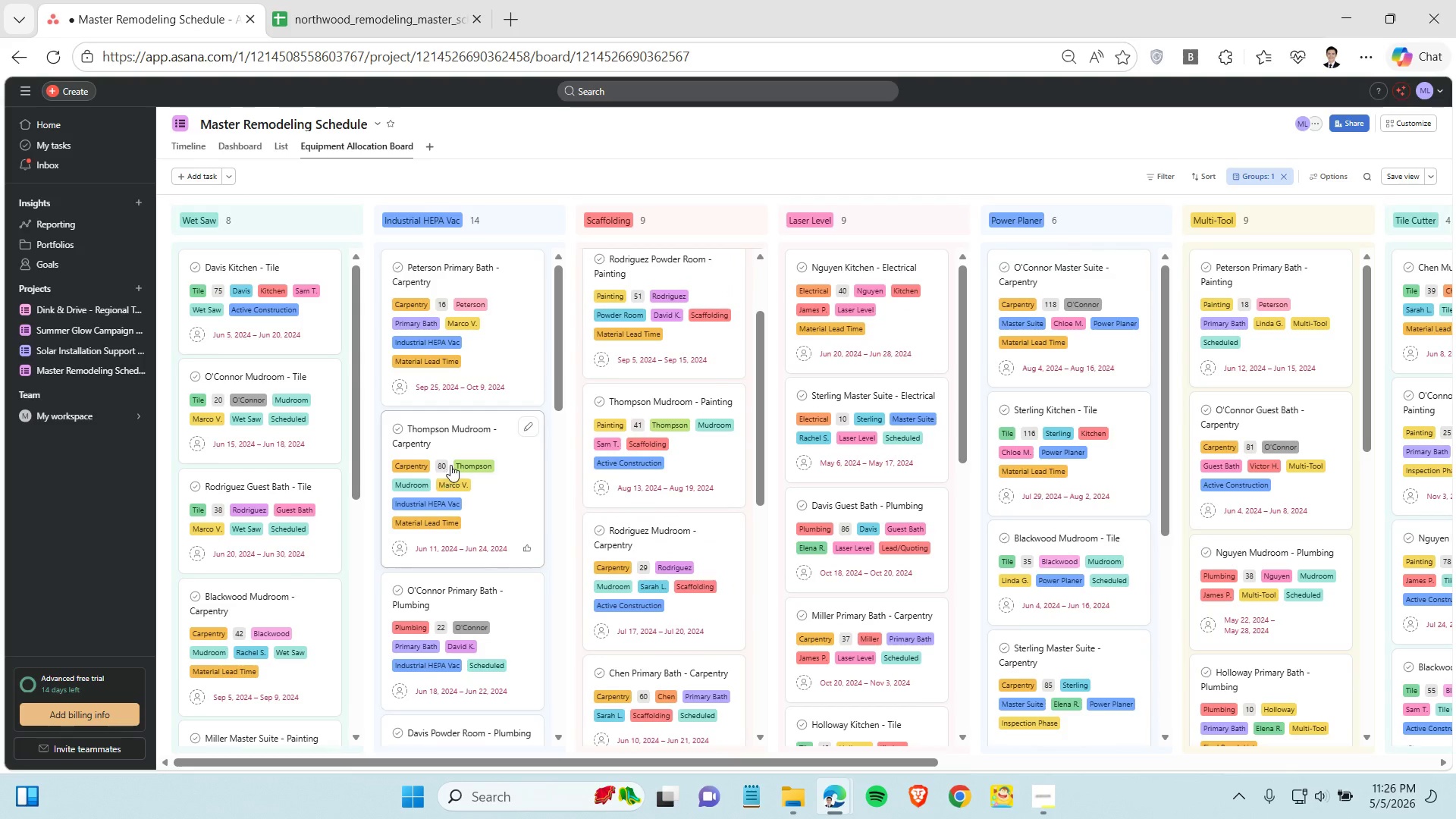 
scroll: coordinate [463, 469], scroll_direction: none, amount: 0.0
 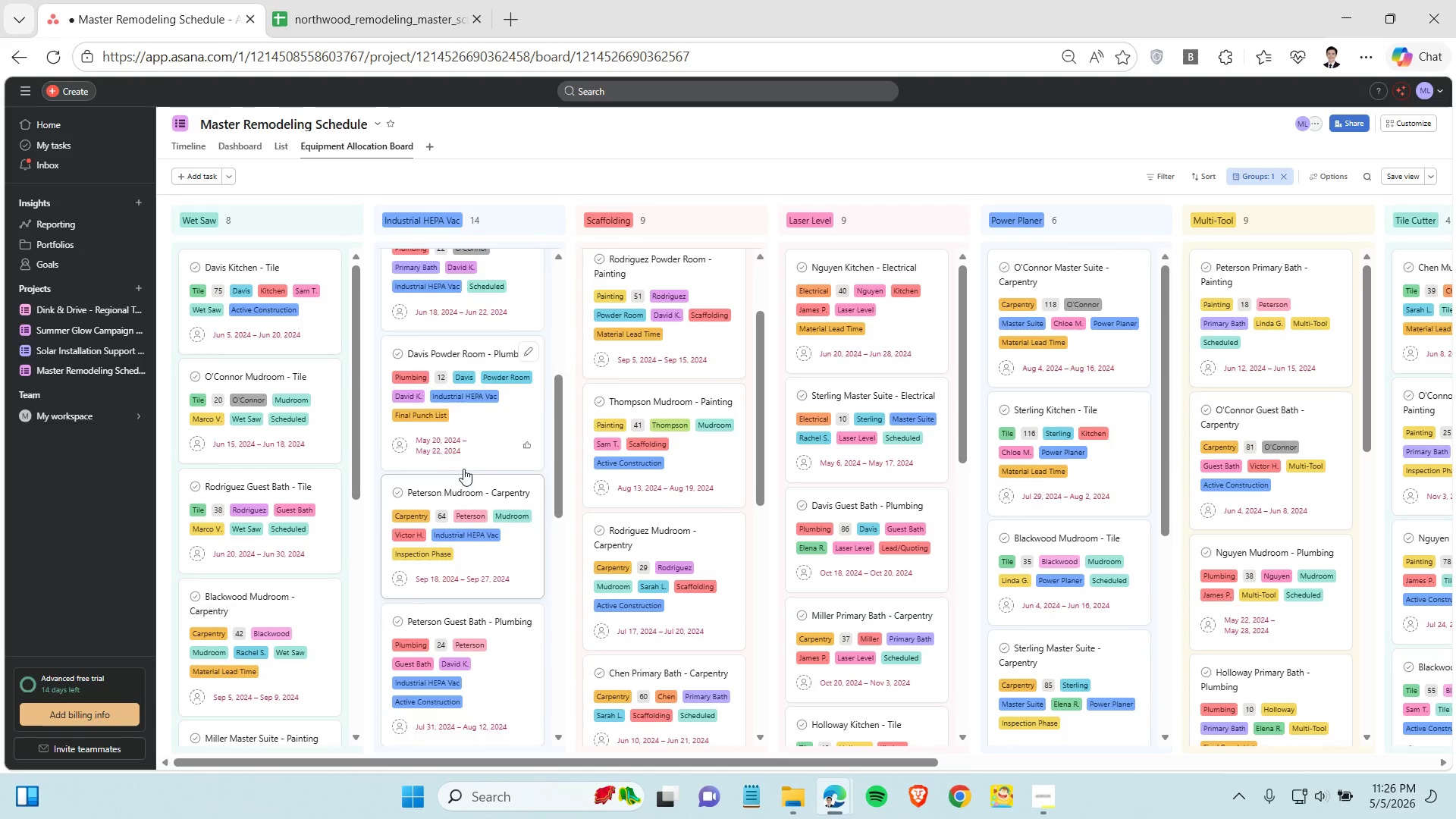 
scroll: coordinate [463, 469], scroll_direction: up, amount: 5.0
 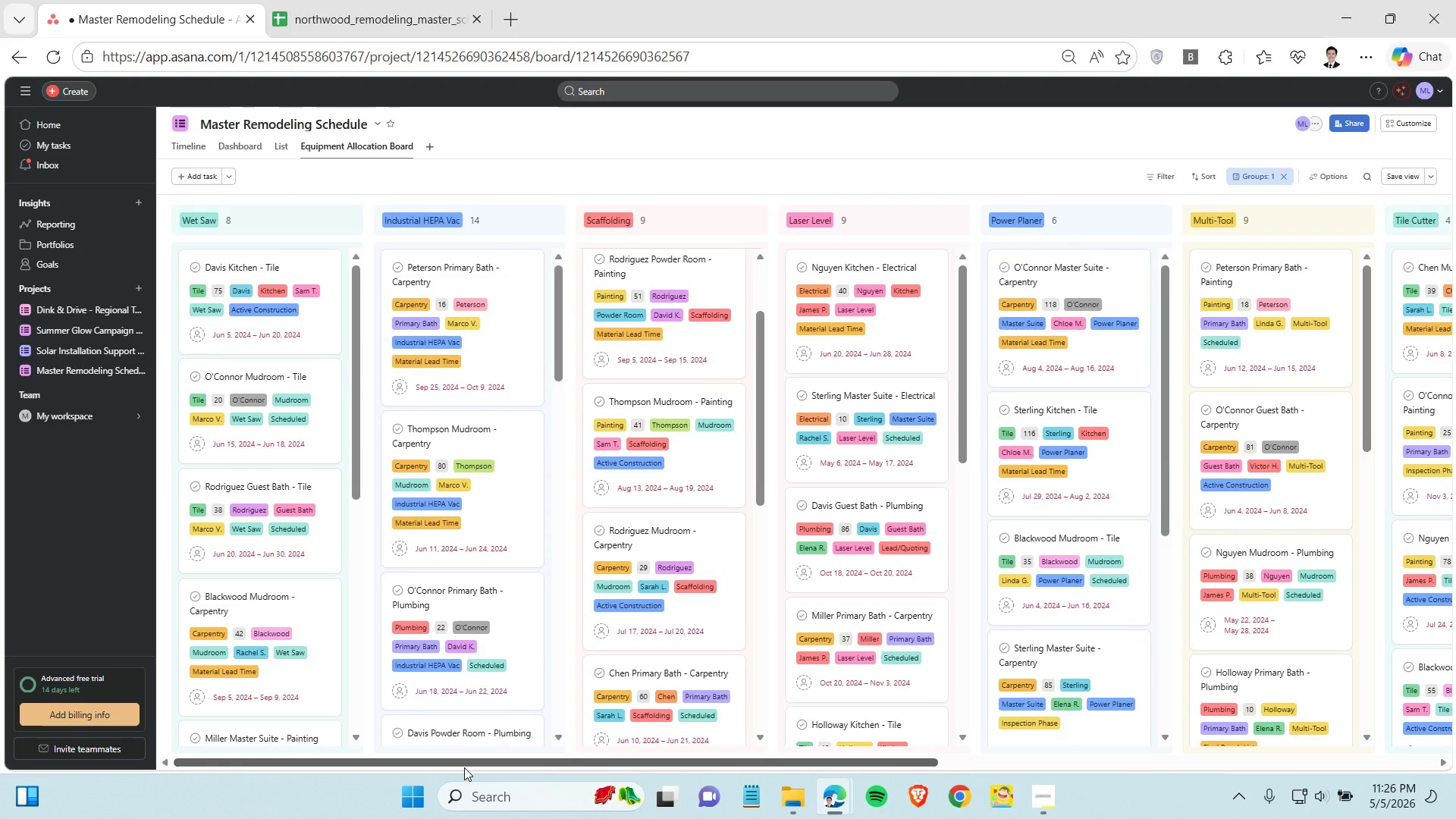 
wait(8.48)
 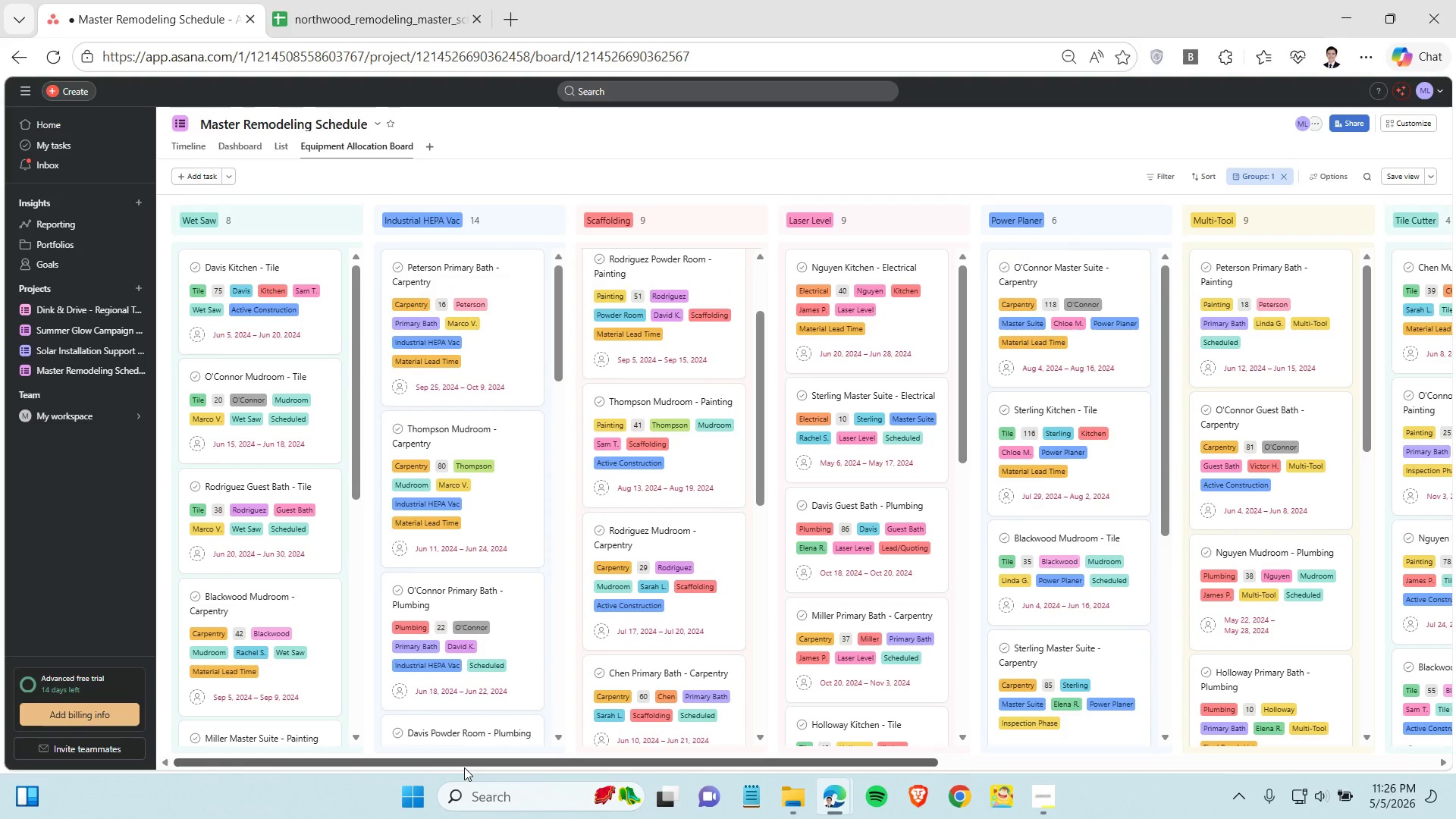 
left_click([202, 147])
 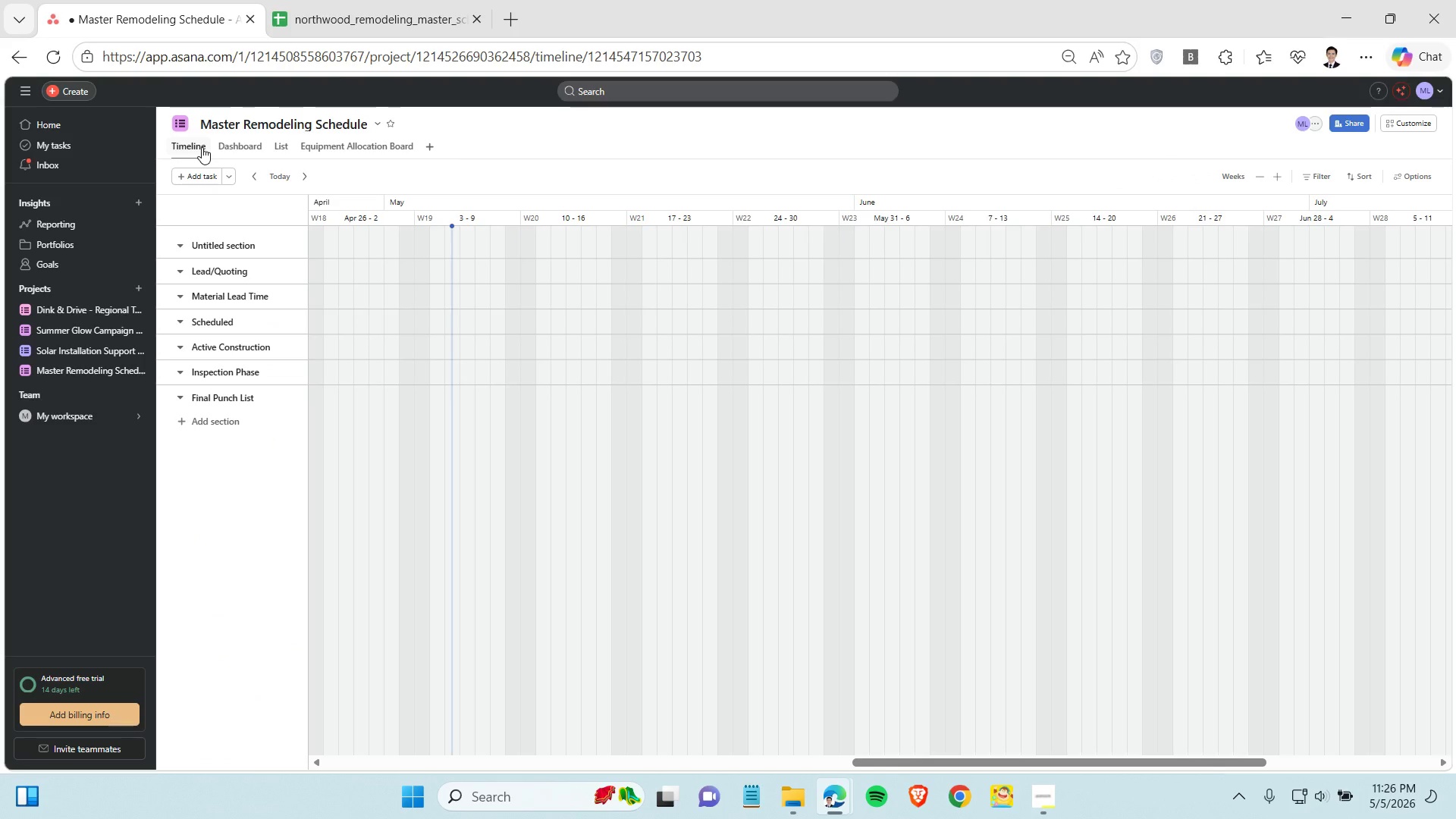 
wait(8.14)
 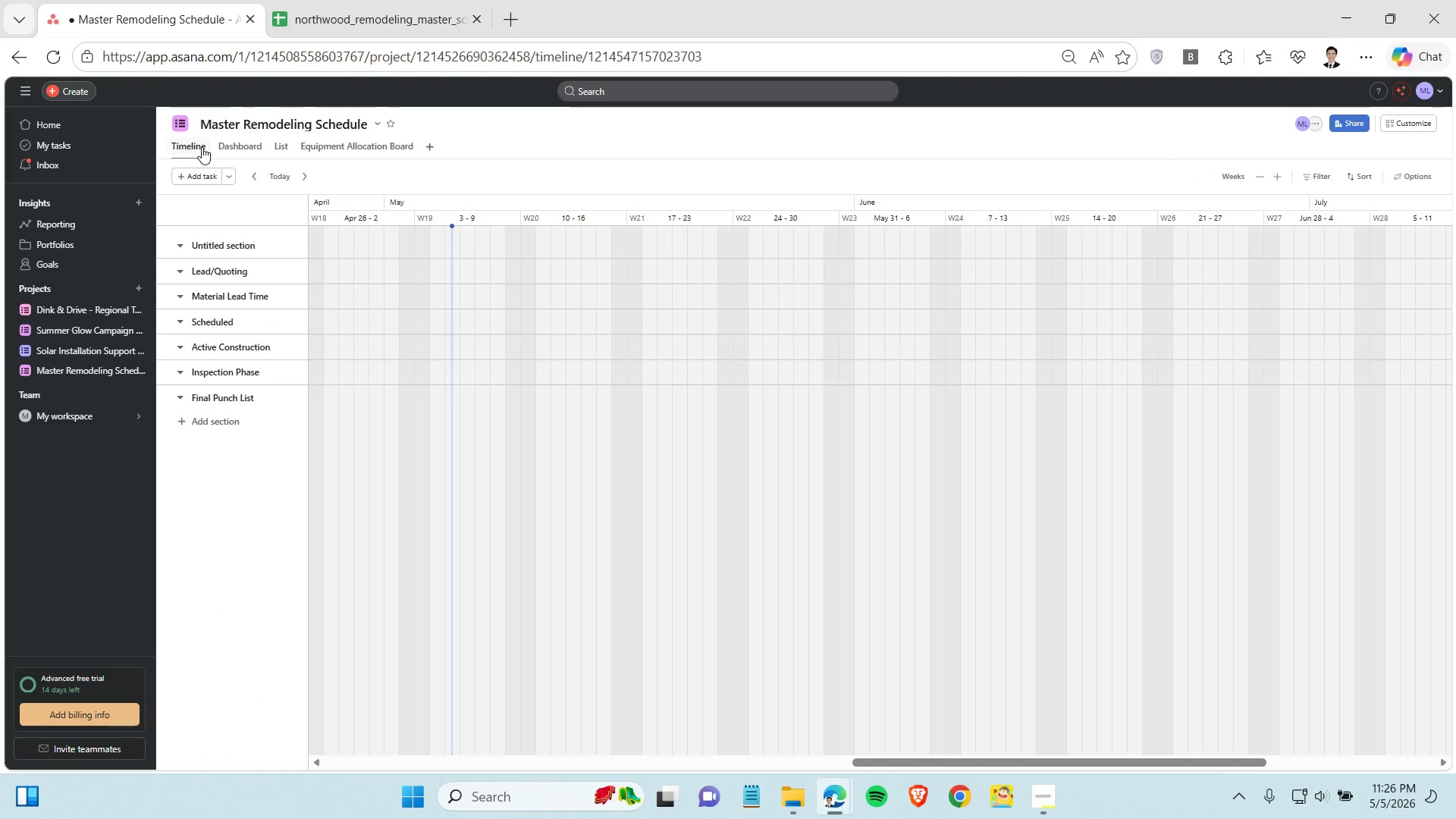 
left_click([1055, 805])